 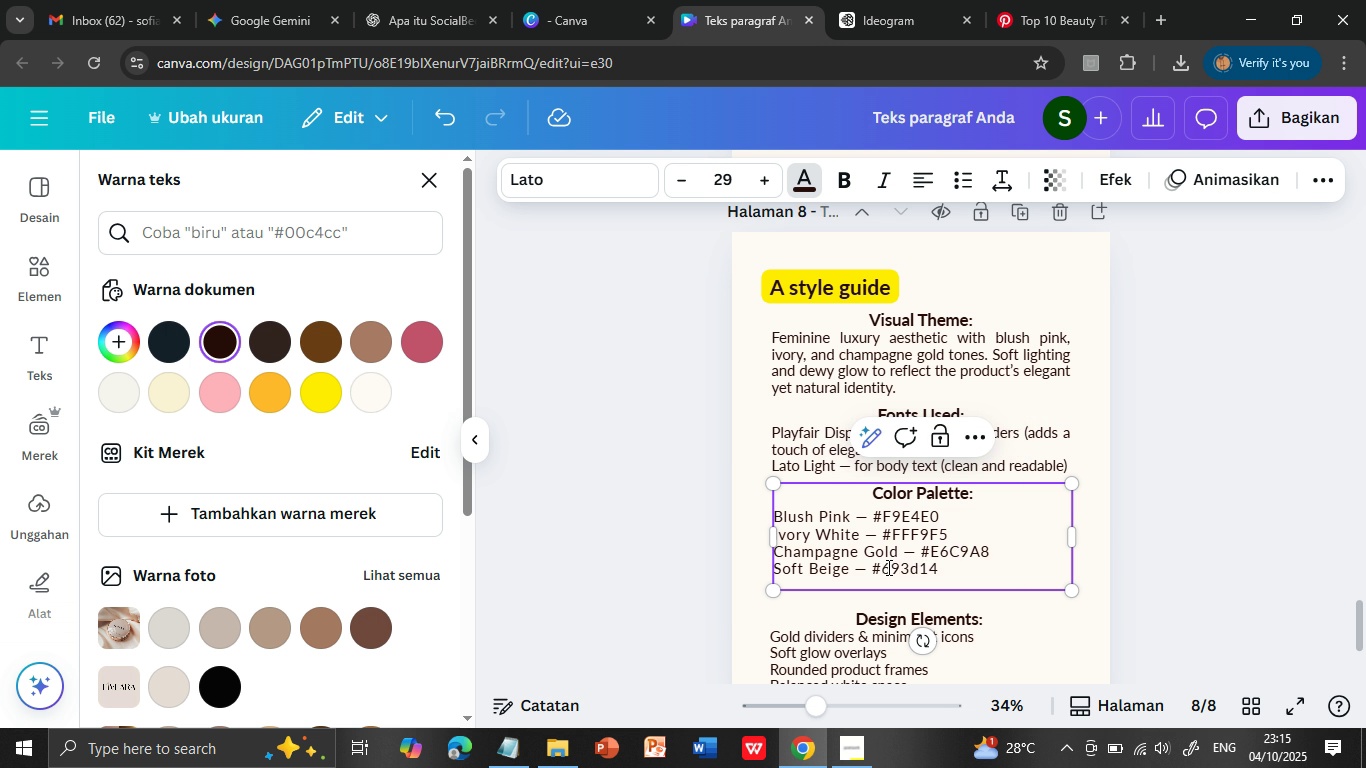 
left_click([1156, 566])
 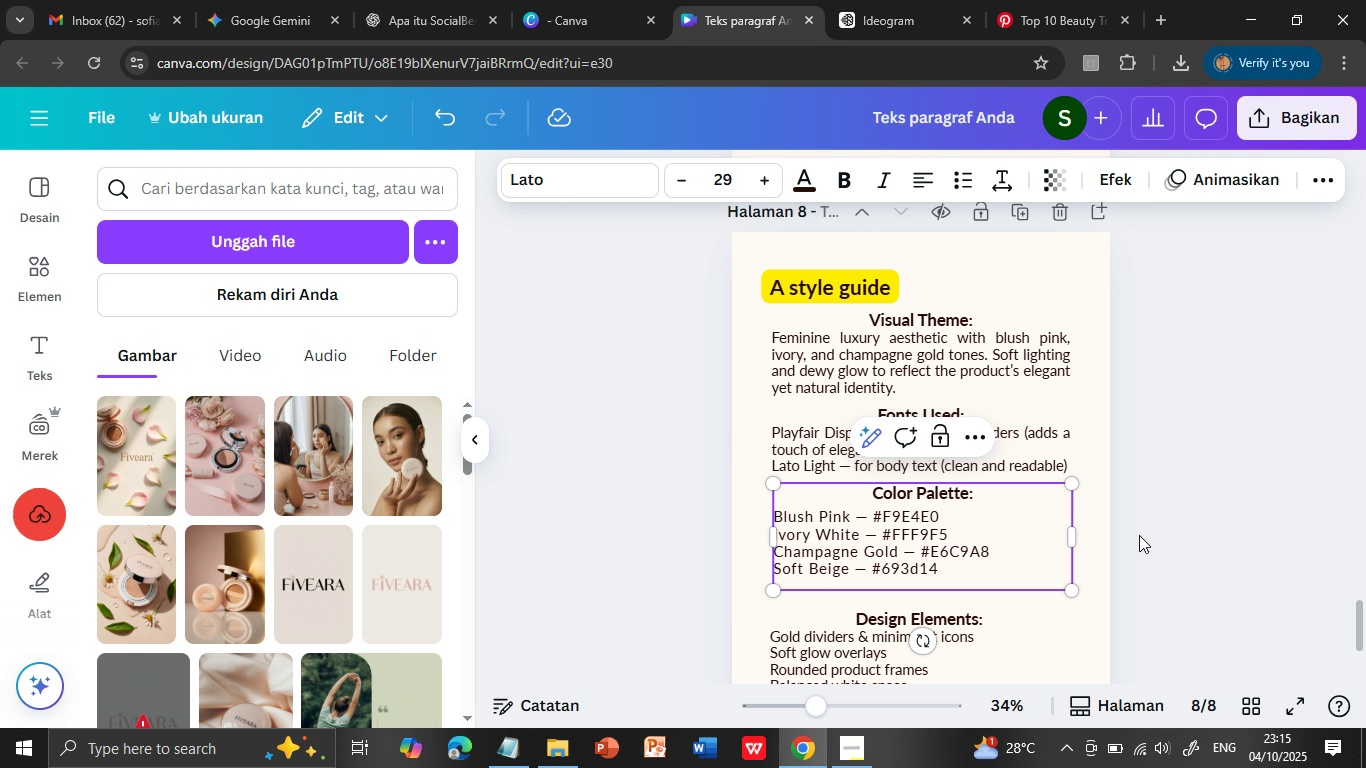 
scroll: coordinate [1138, 535], scroll_direction: up, amount: 4.0
 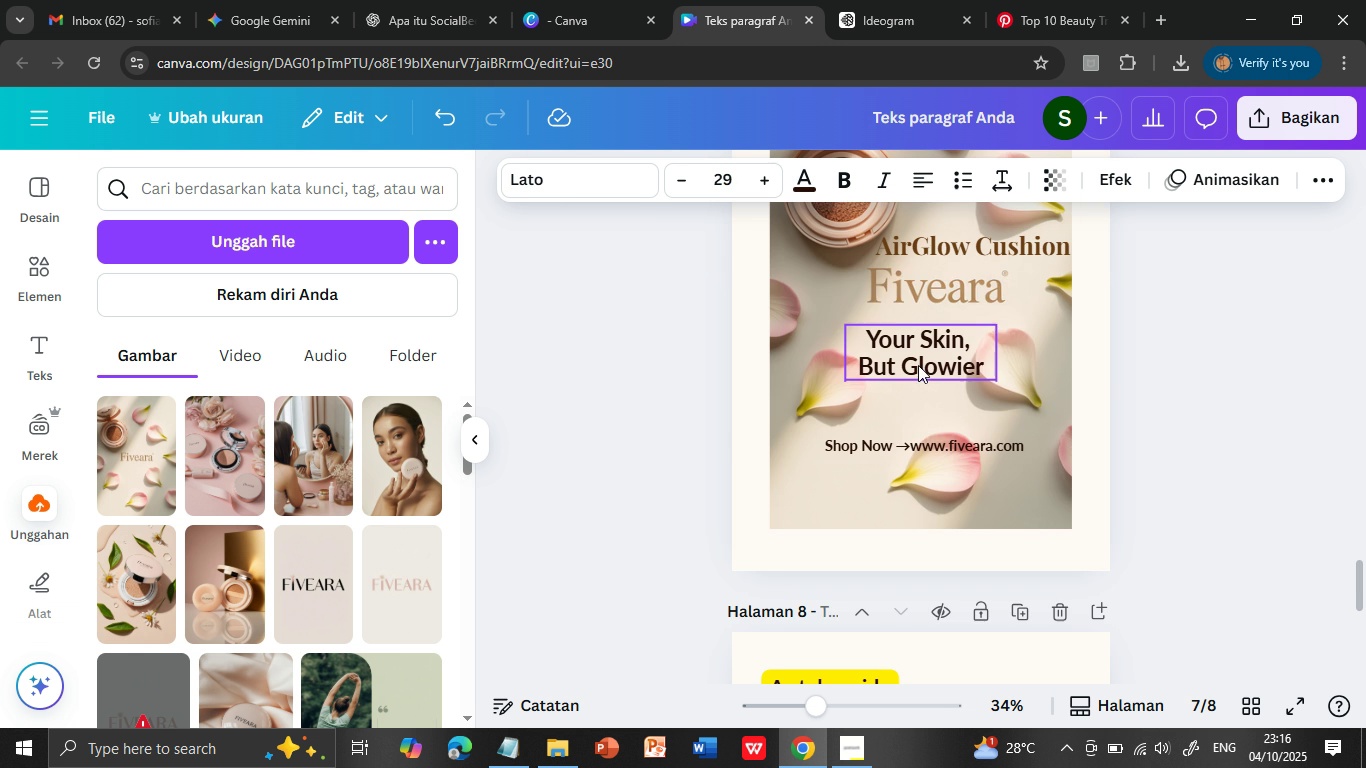 
left_click([918, 361])
 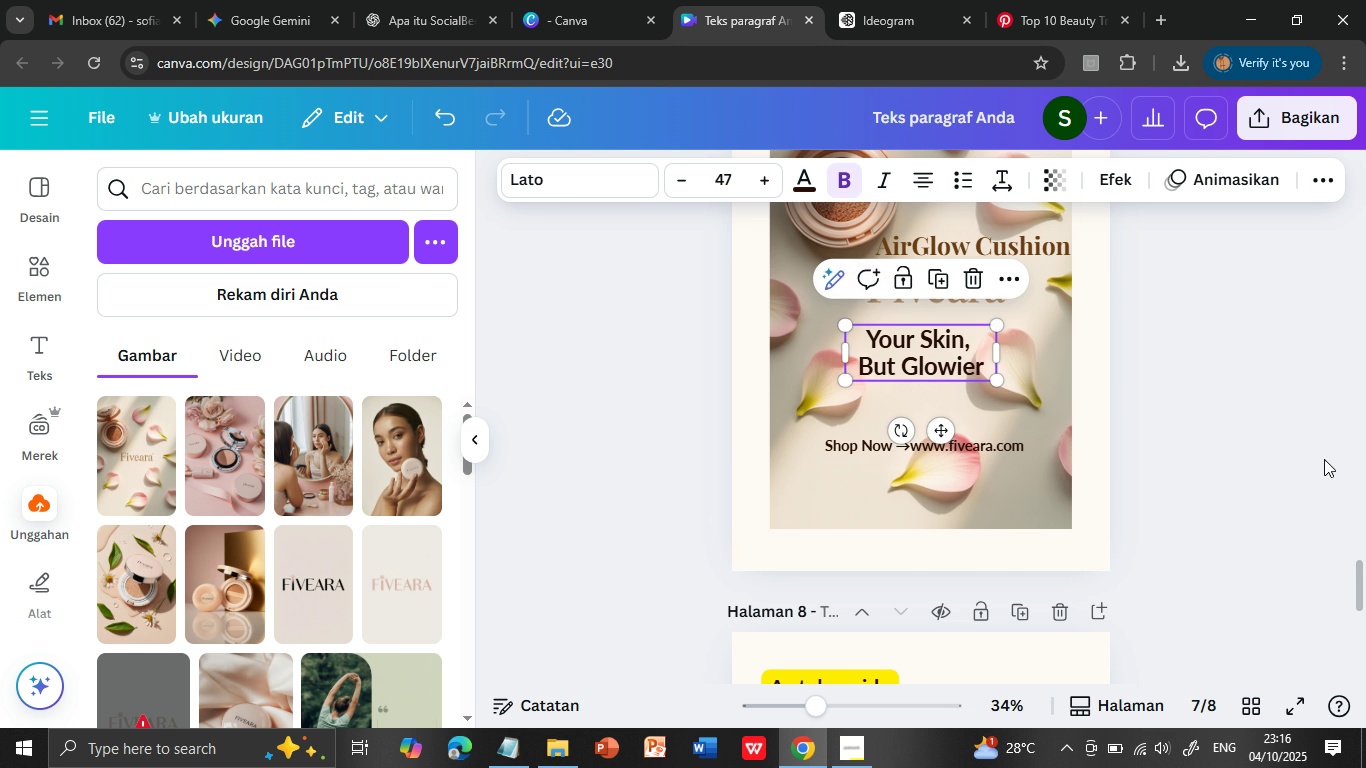 
left_click([1324, 459])
 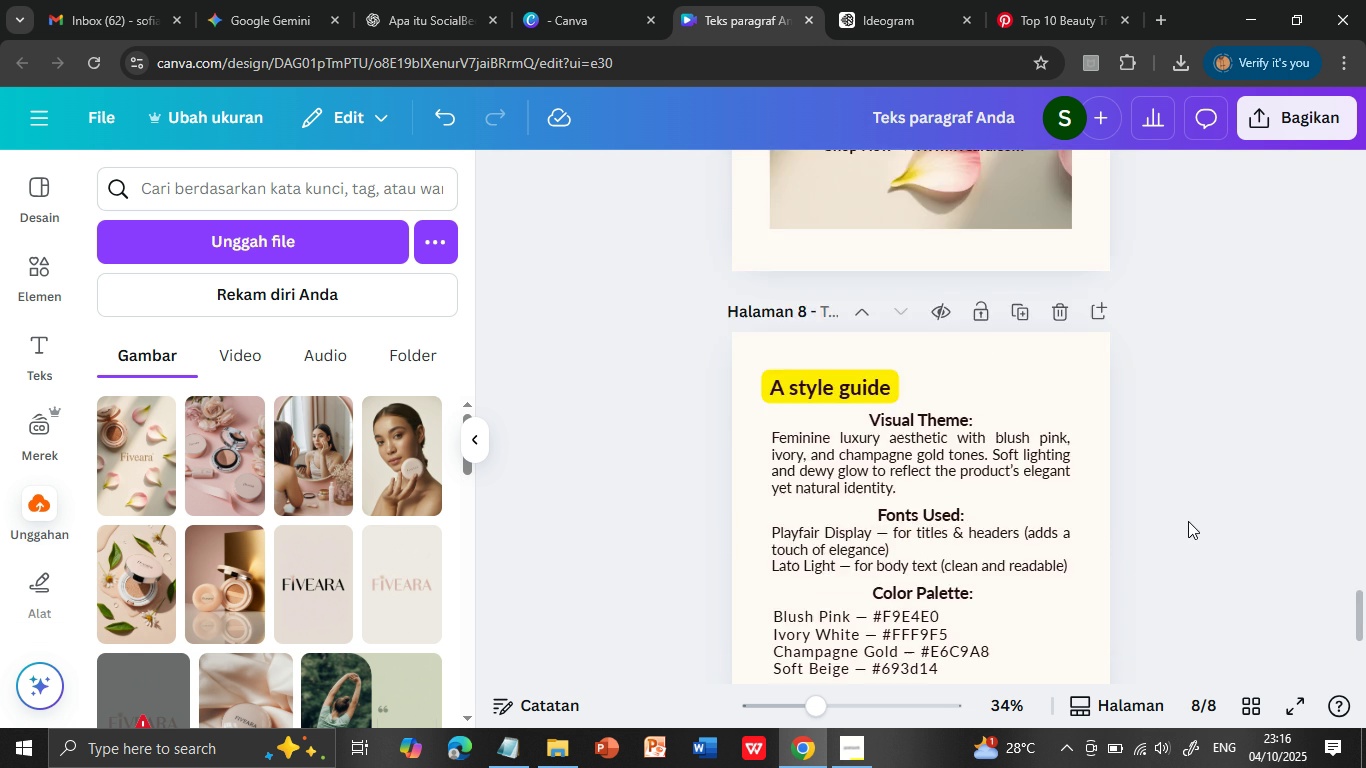 
scroll: coordinate [1188, 521], scroll_direction: down, amount: 3.0
 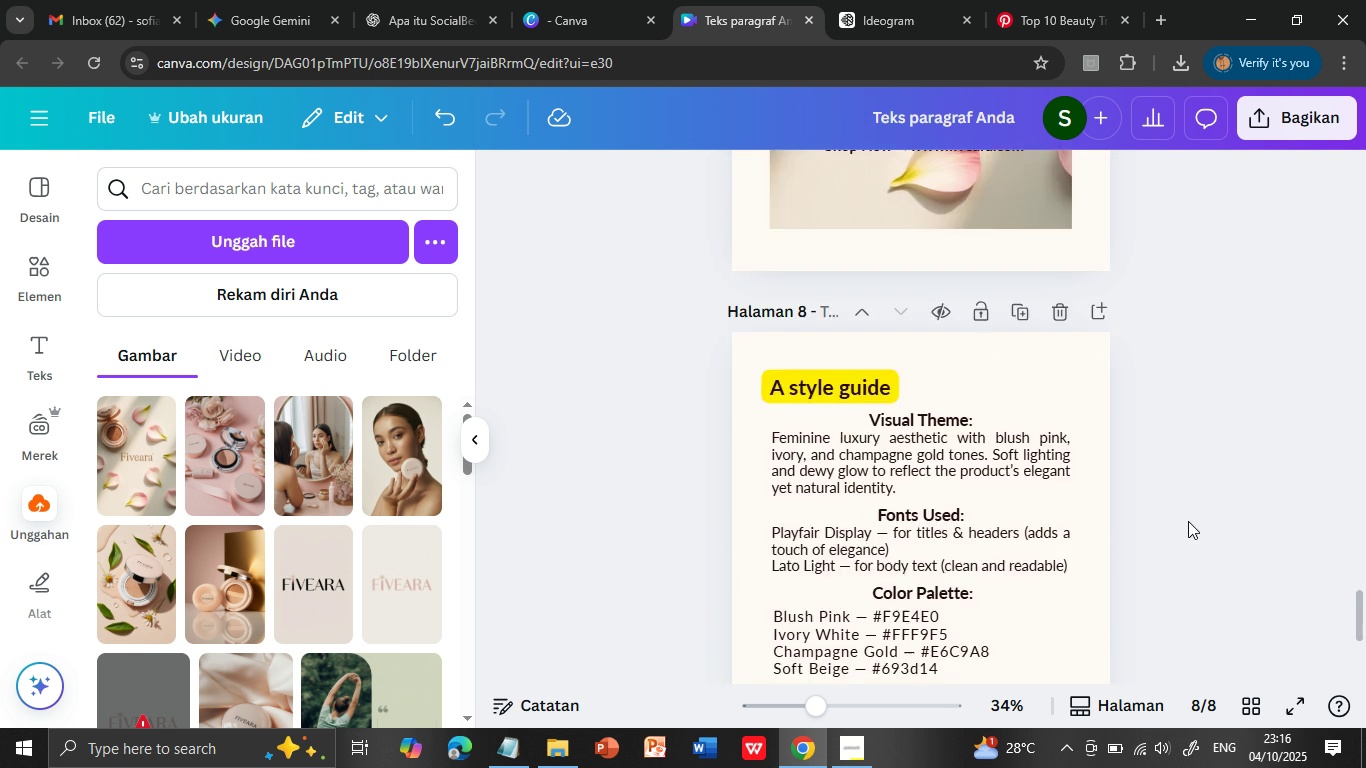 
scroll: coordinate [1188, 521], scroll_direction: up, amount: 9.0
 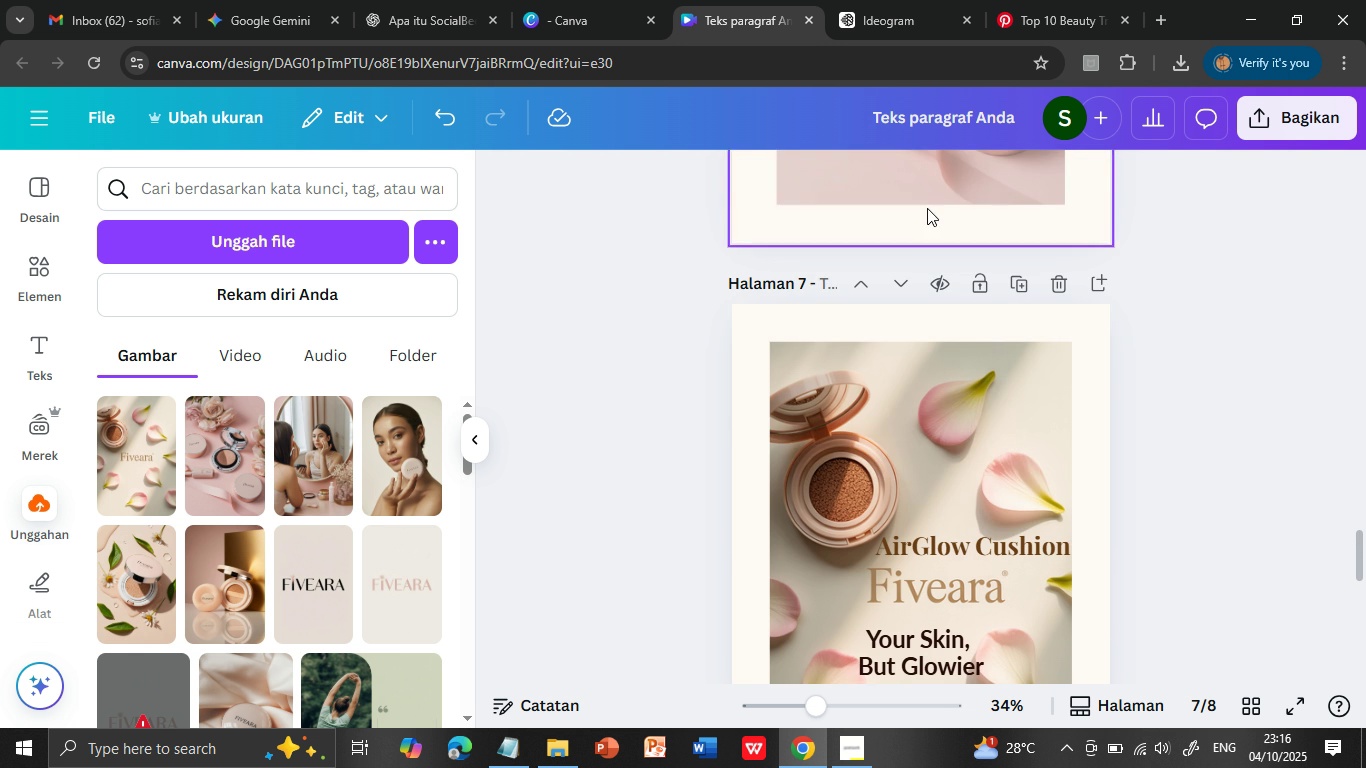 
scroll: coordinate [1157, 420], scroll_direction: down, amount: 2.0
 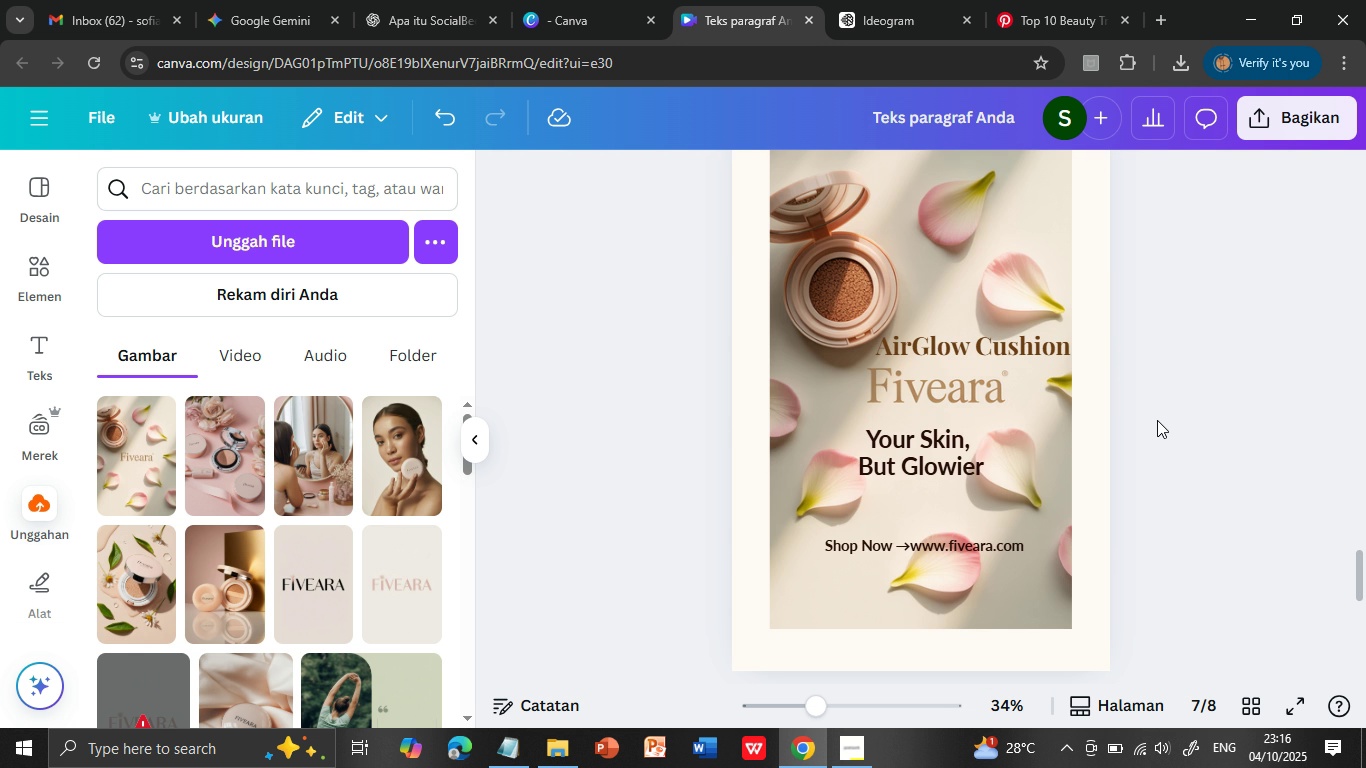 
scroll: coordinate [1157, 420], scroll_direction: up, amount: 12.0
 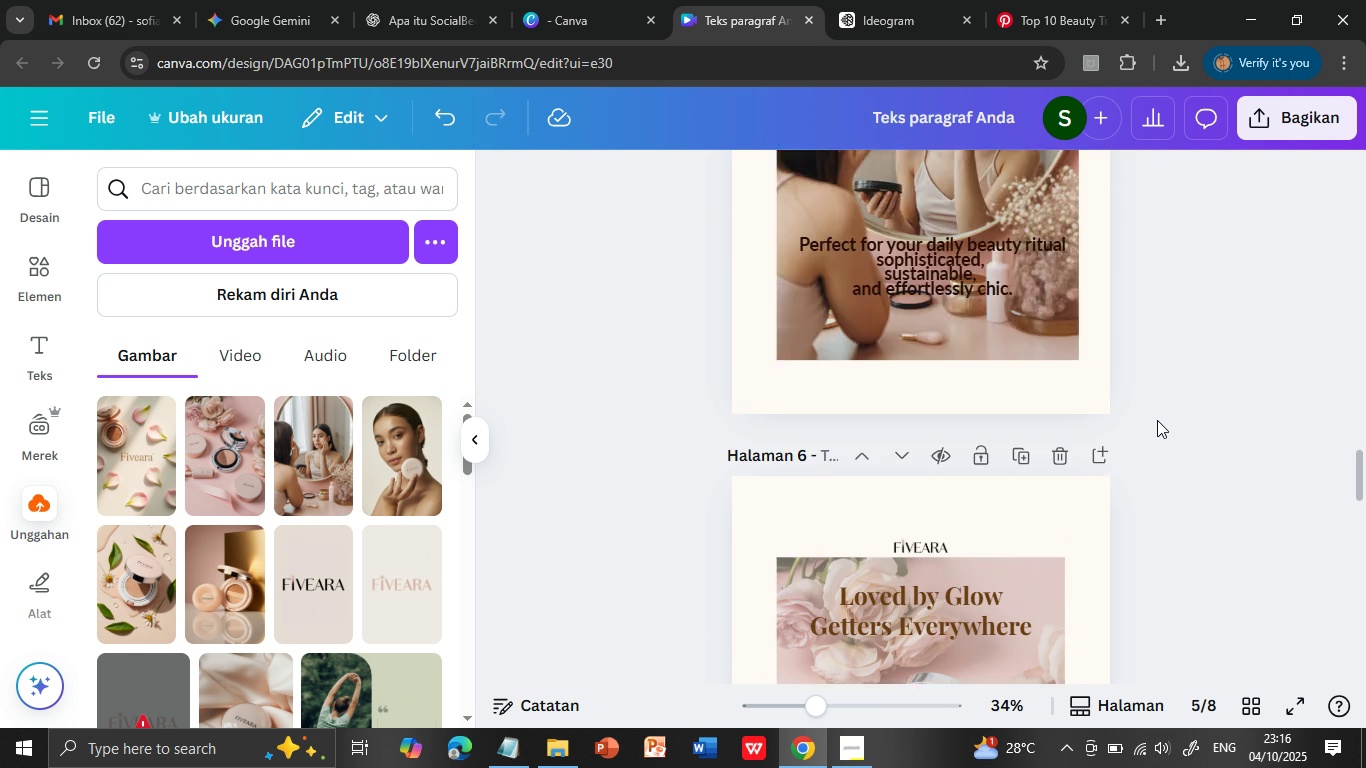 
scroll: coordinate [1157, 420], scroll_direction: down, amount: 8.0
 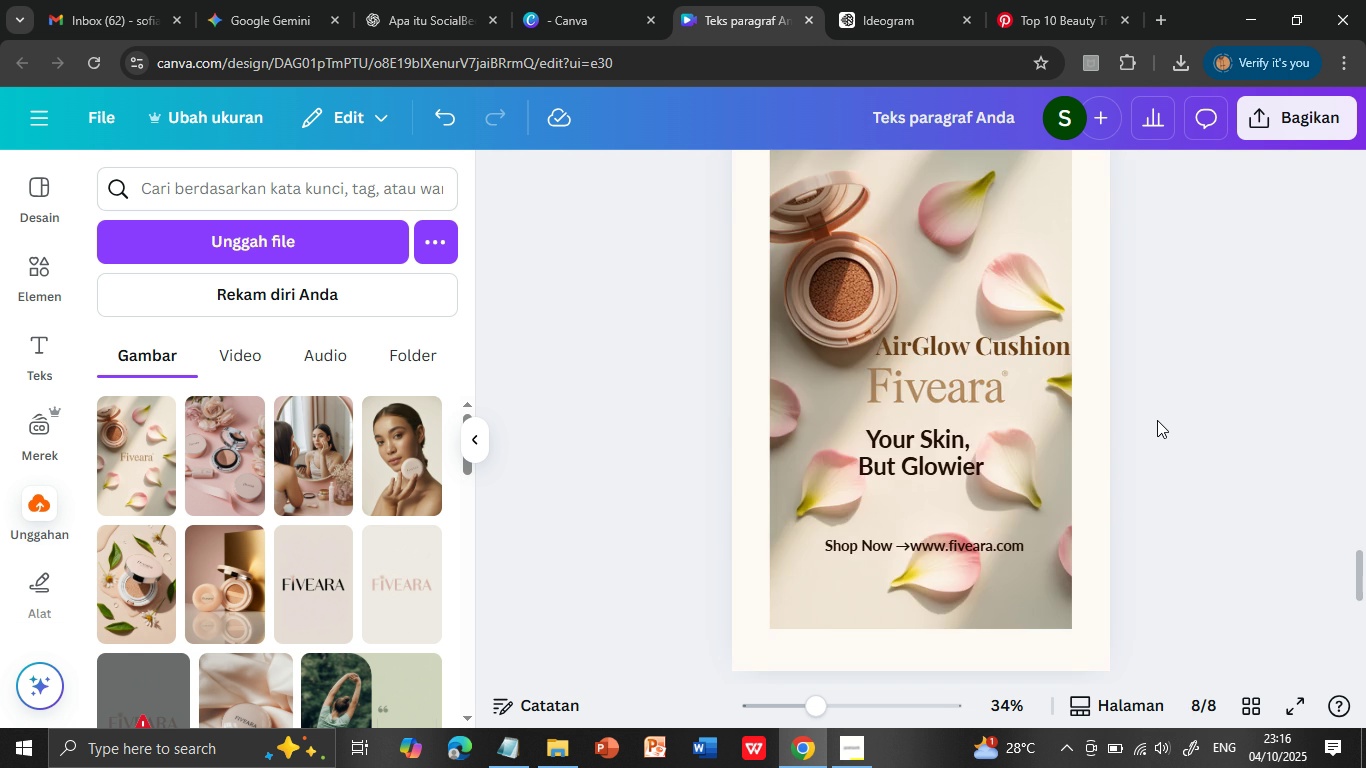 
scroll: coordinate [1157, 420], scroll_direction: up, amount: 5.0
 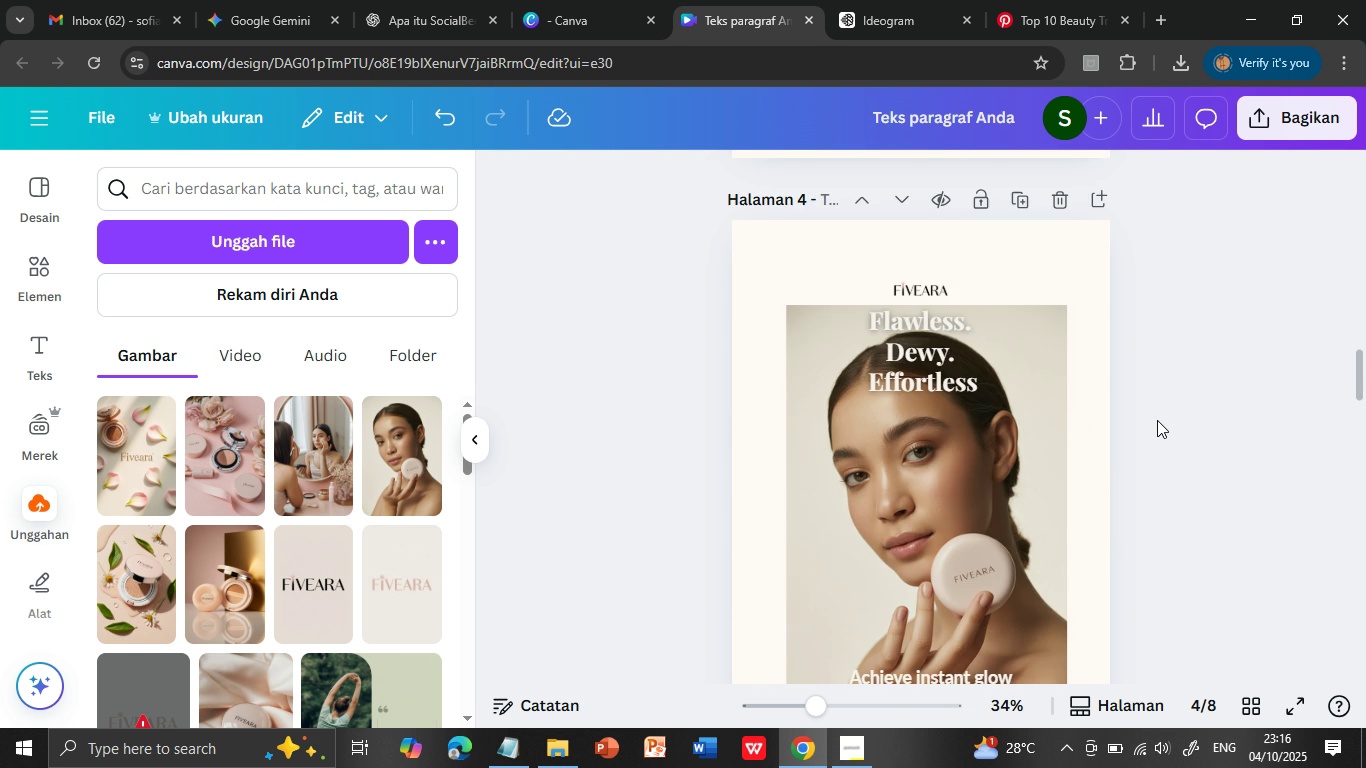 
scroll: coordinate [1157, 420], scroll_direction: down, amount: 2.0
 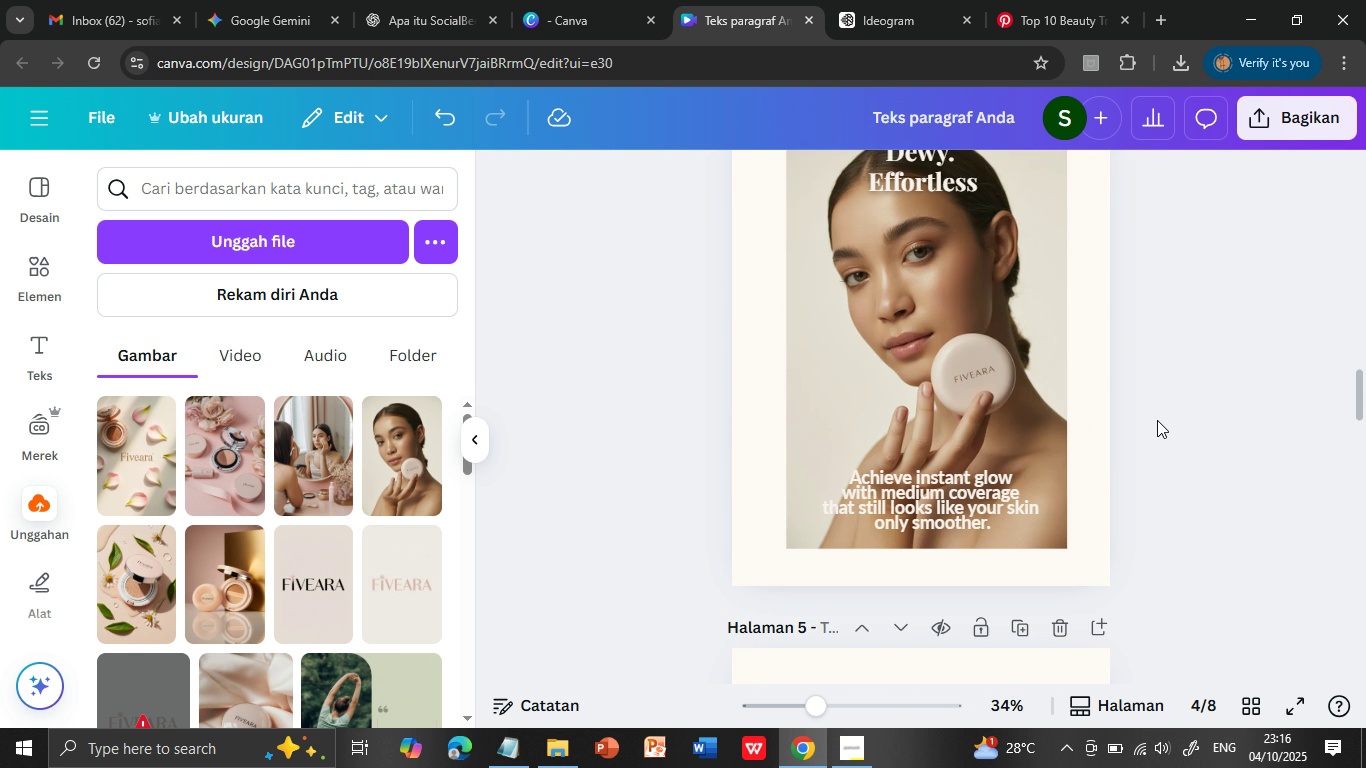 
scroll: coordinate [1157, 420], scroll_direction: up, amount: 4.0
 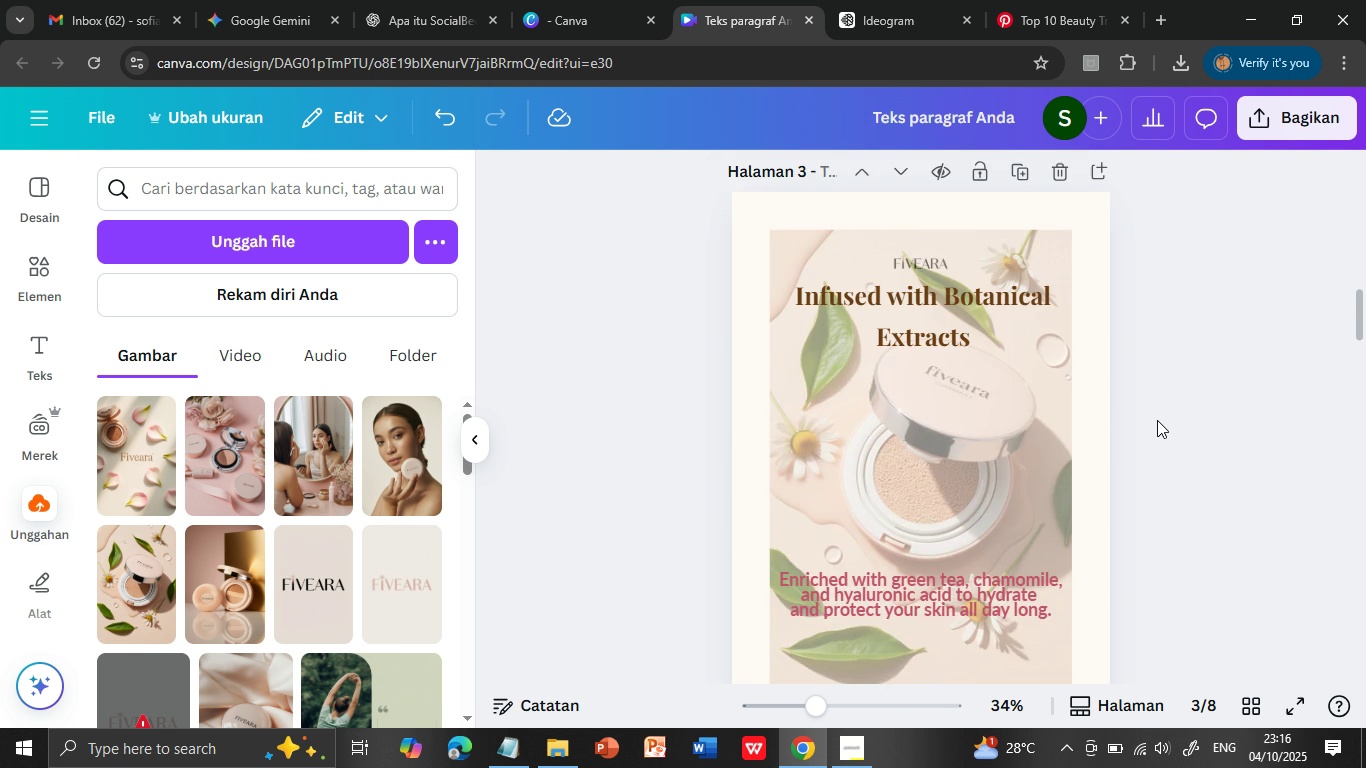 
scroll: coordinate [1157, 420], scroll_direction: down, amount: 1.0
 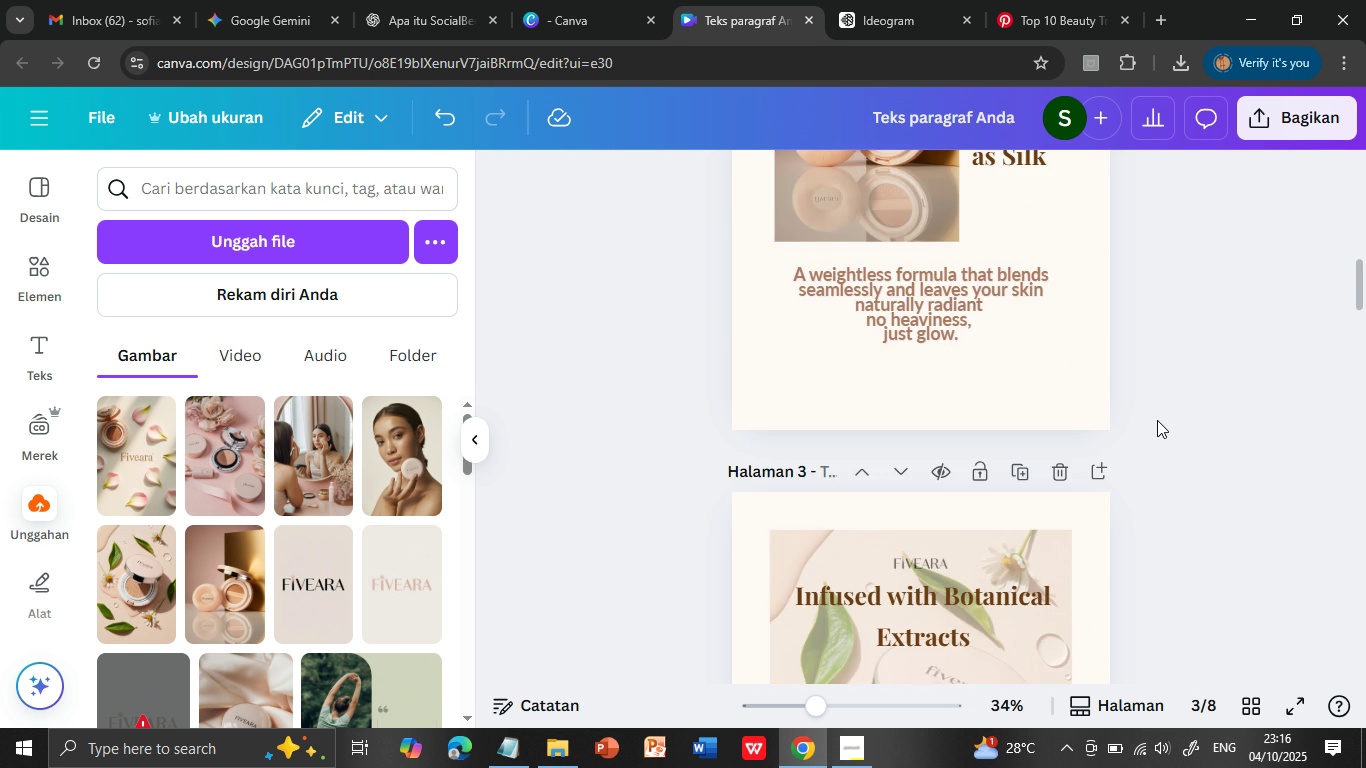 
scroll: coordinate [1157, 420], scroll_direction: up, amount: 4.0
 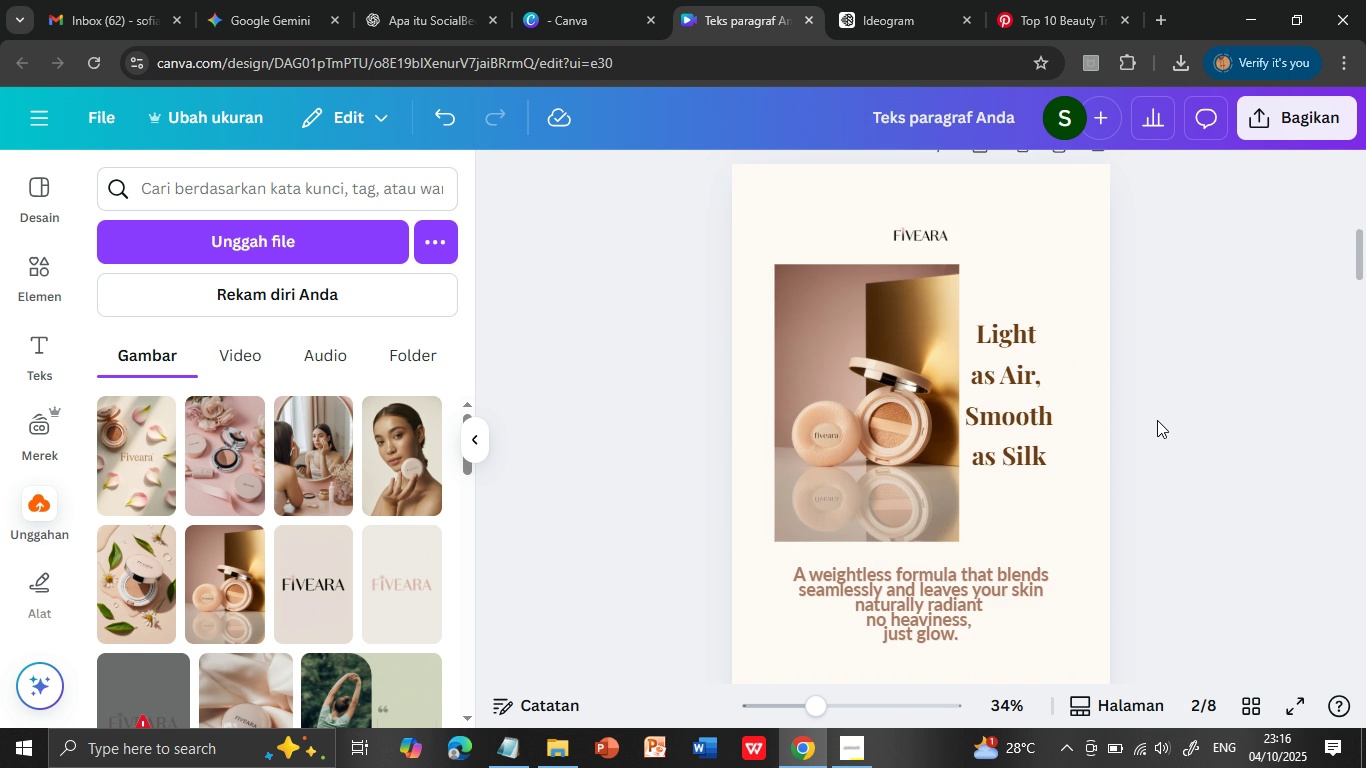 
scroll: coordinate [1157, 420], scroll_direction: down, amount: 2.0
 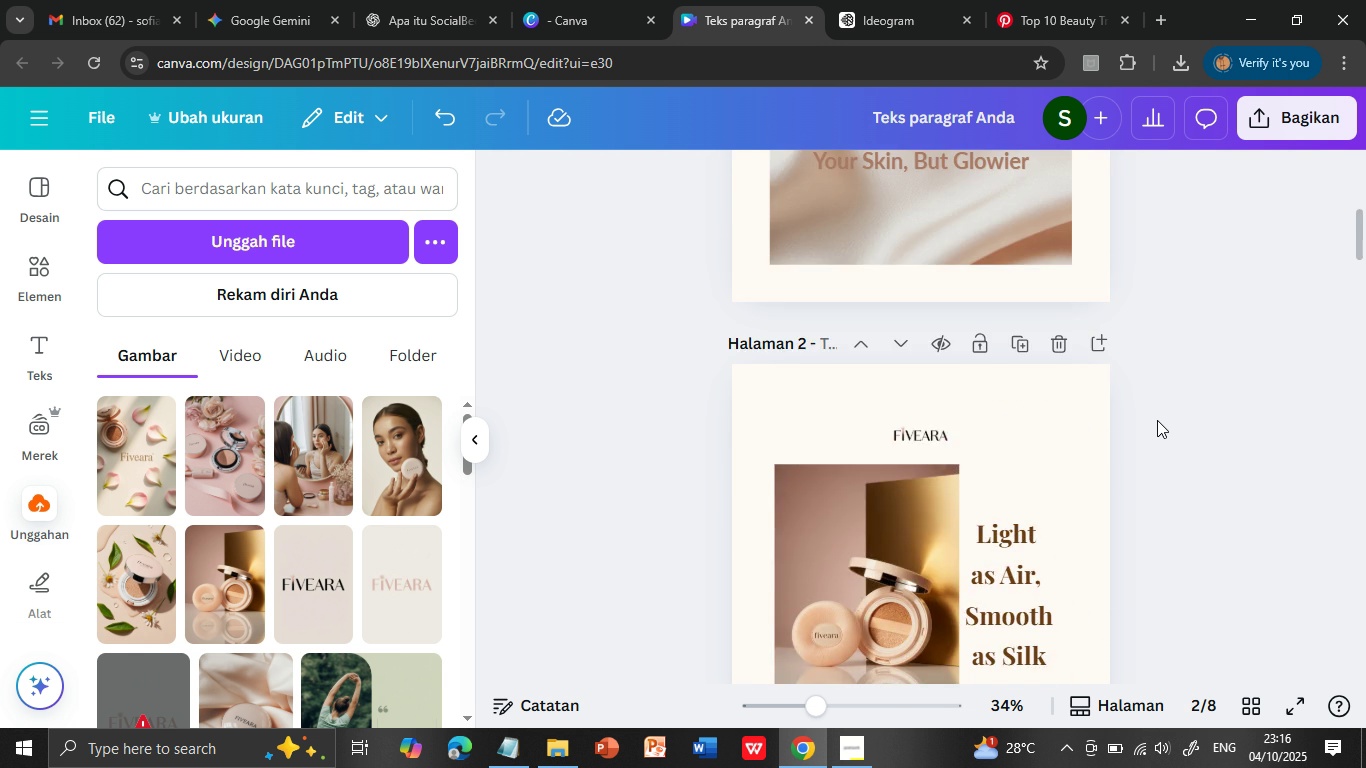 
scroll: coordinate [1157, 420], scroll_direction: up, amount: 6.0
 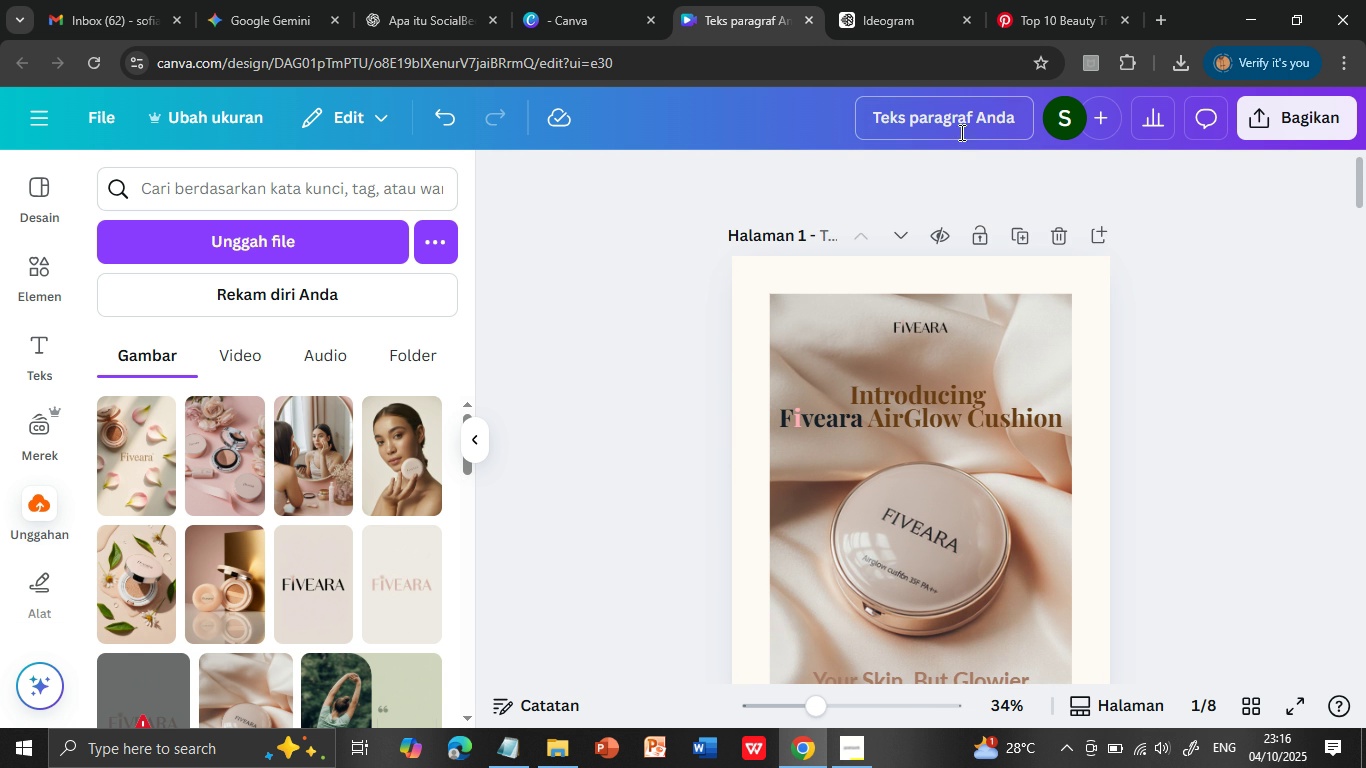 
left_click([962, 123])
 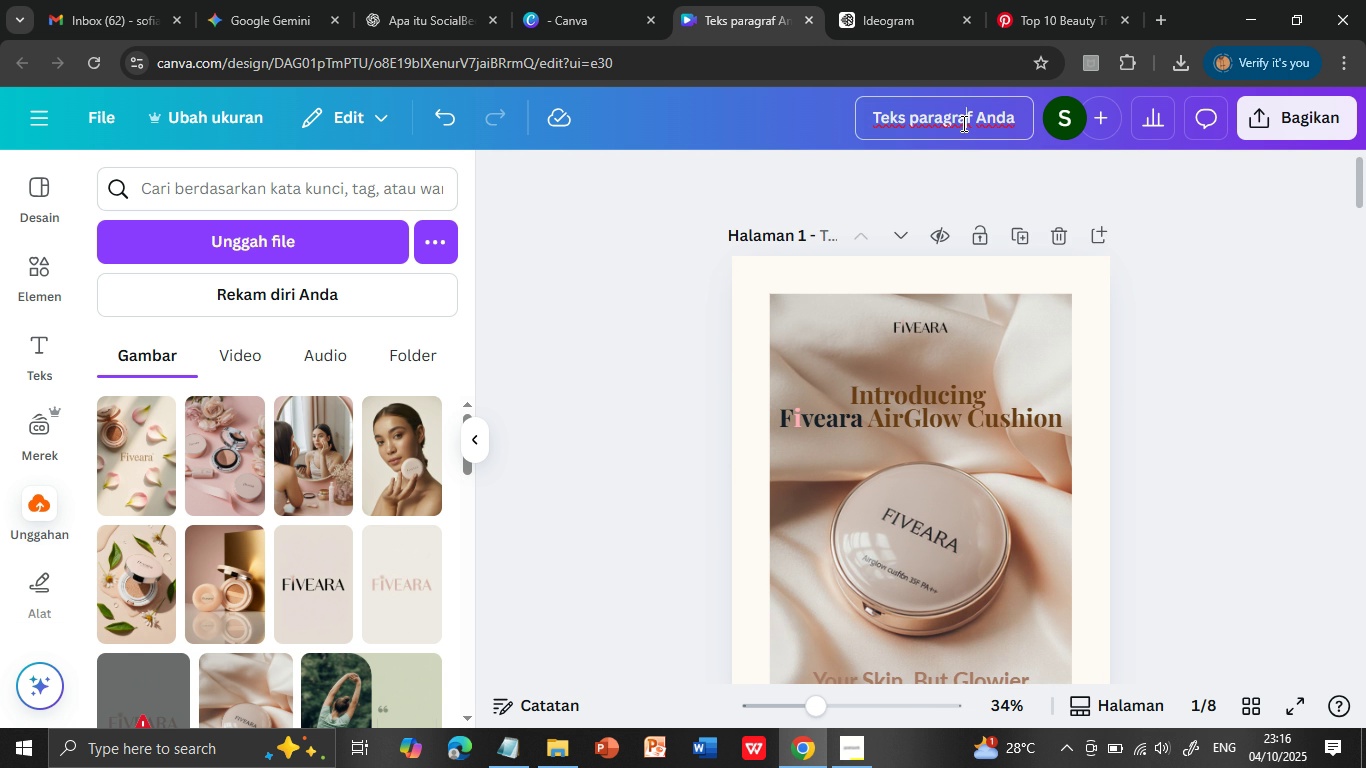 
double_click([962, 123])
 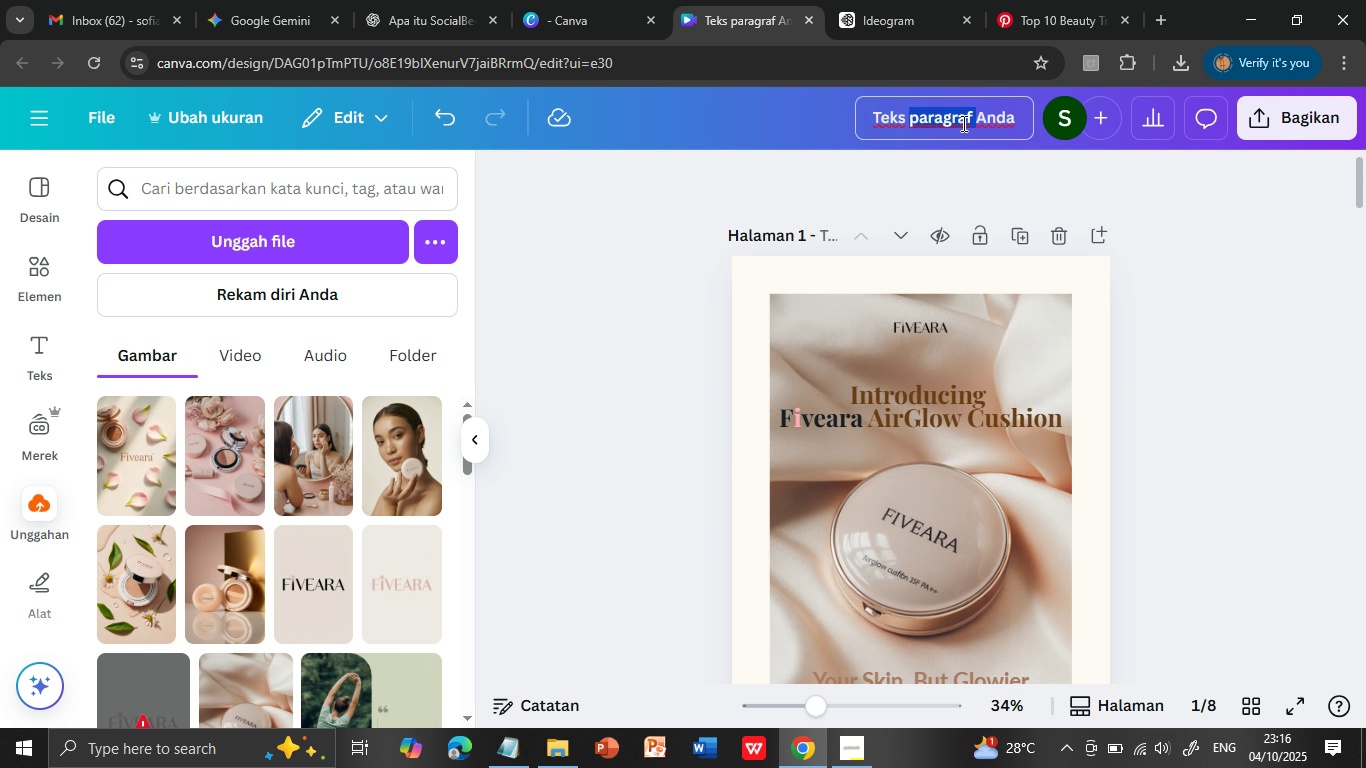 
double_click([962, 123])
 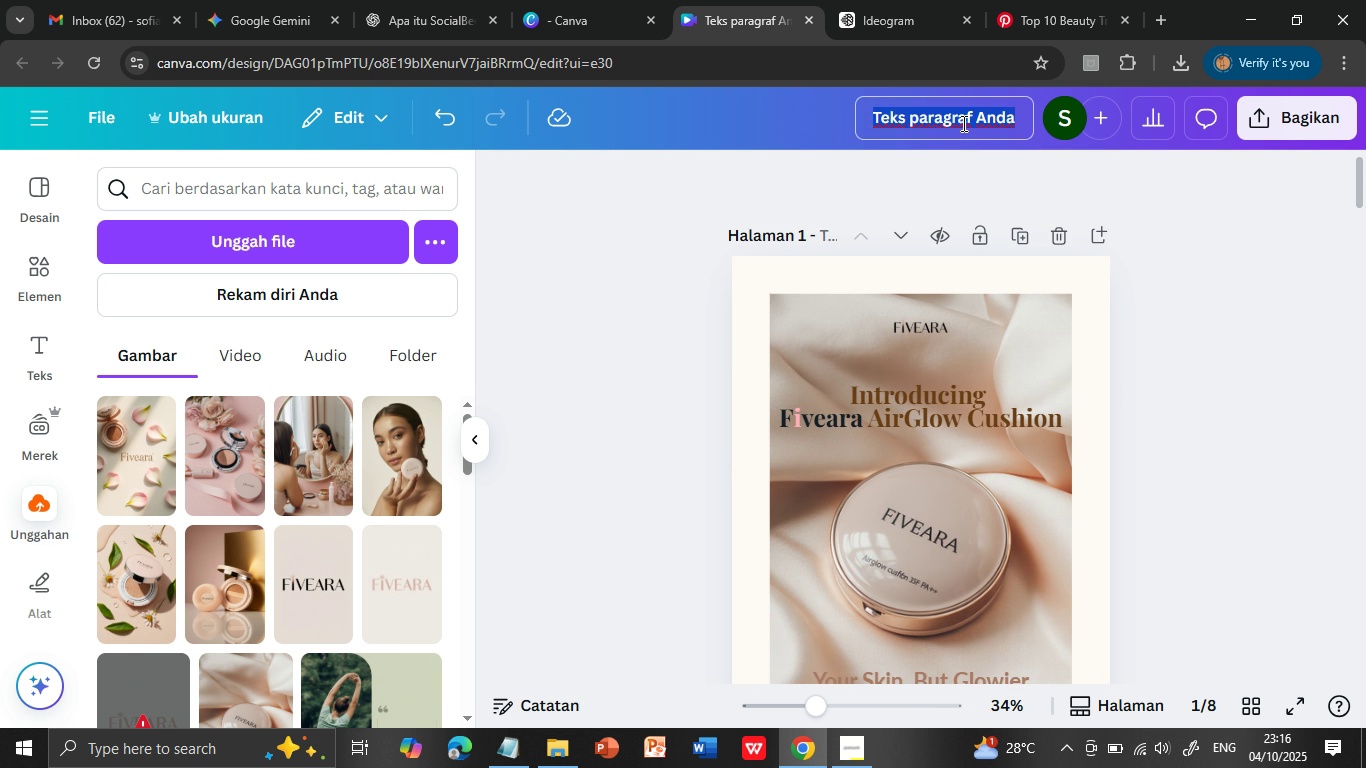 
triple_click([962, 123])
 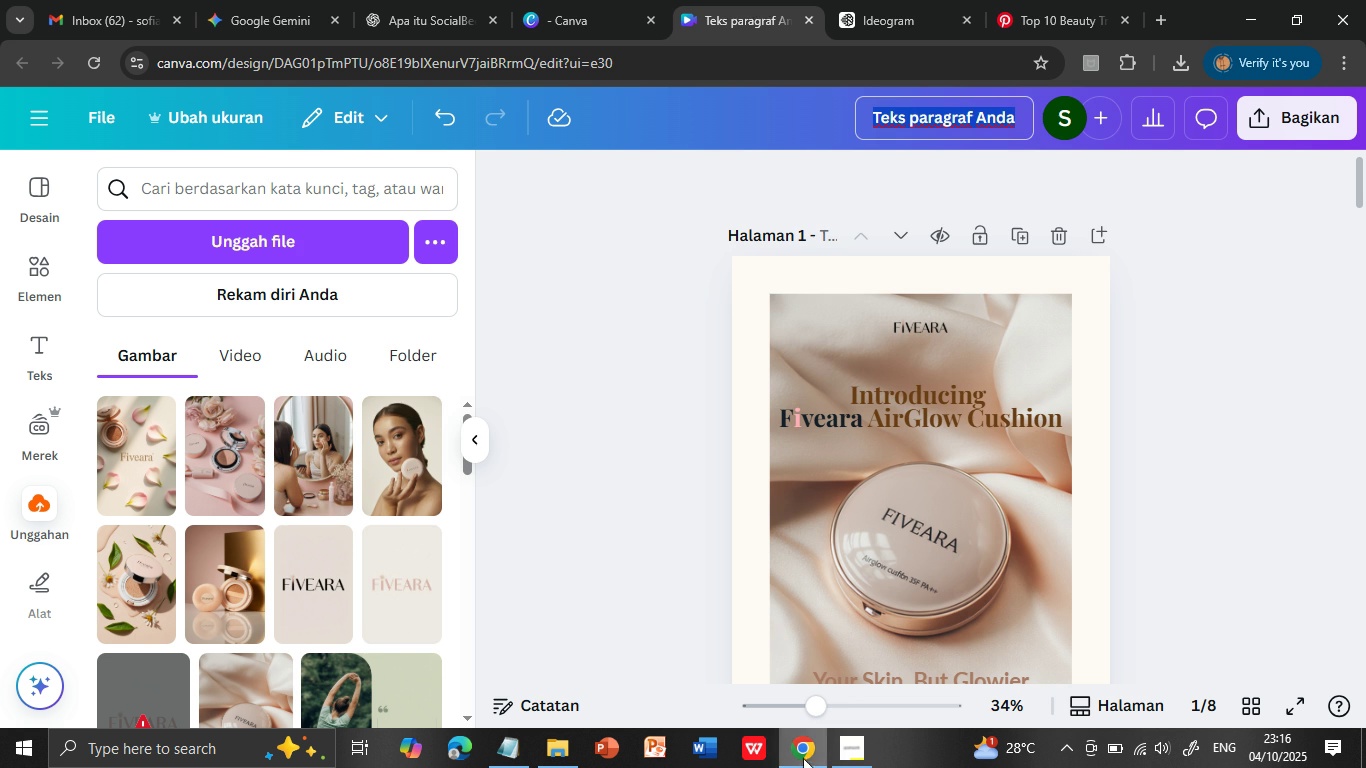 
left_click([854, 754])